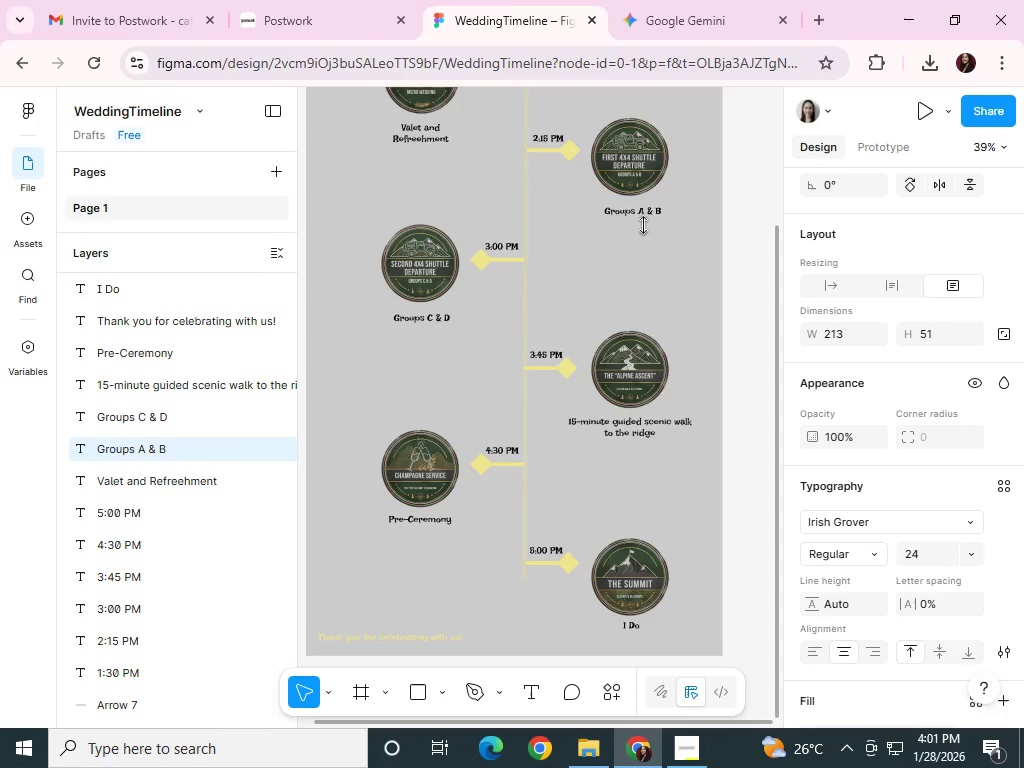 
key(ArrowRight)
 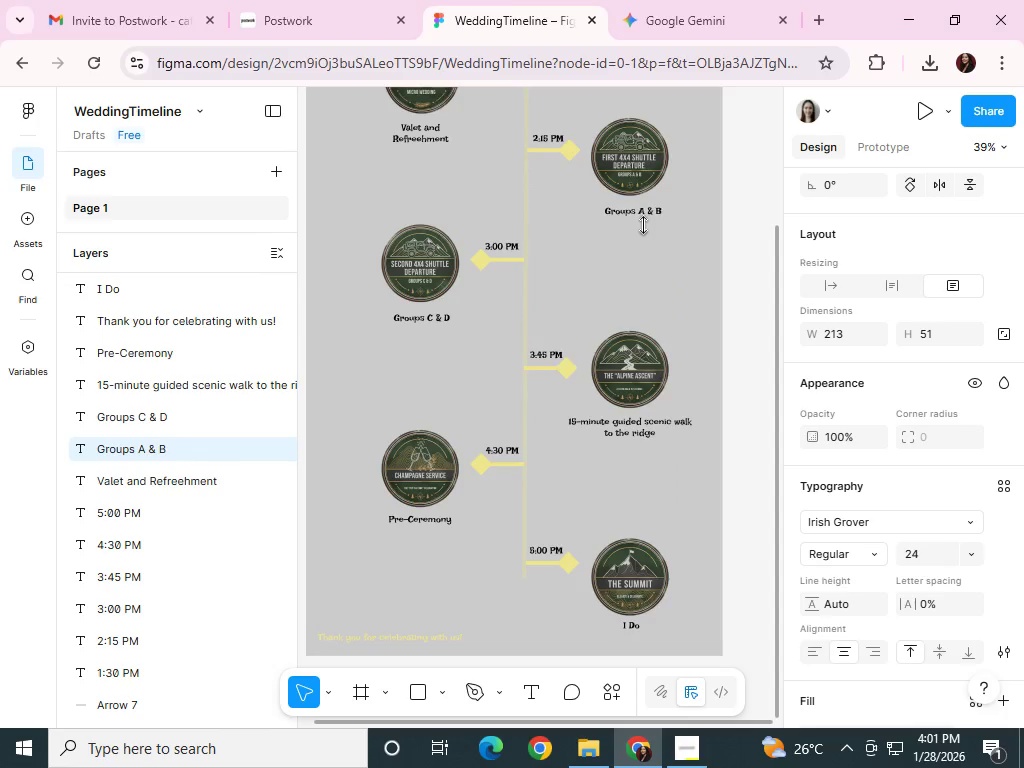 
key(ArrowRight)
 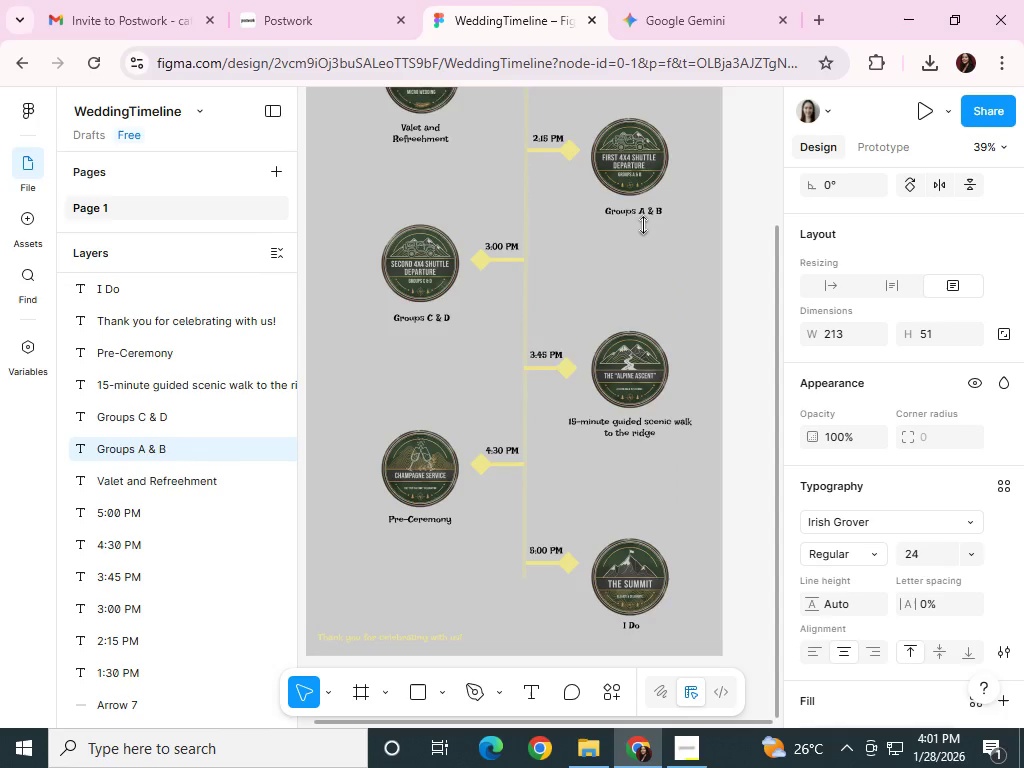 
key(ArrowUp)
 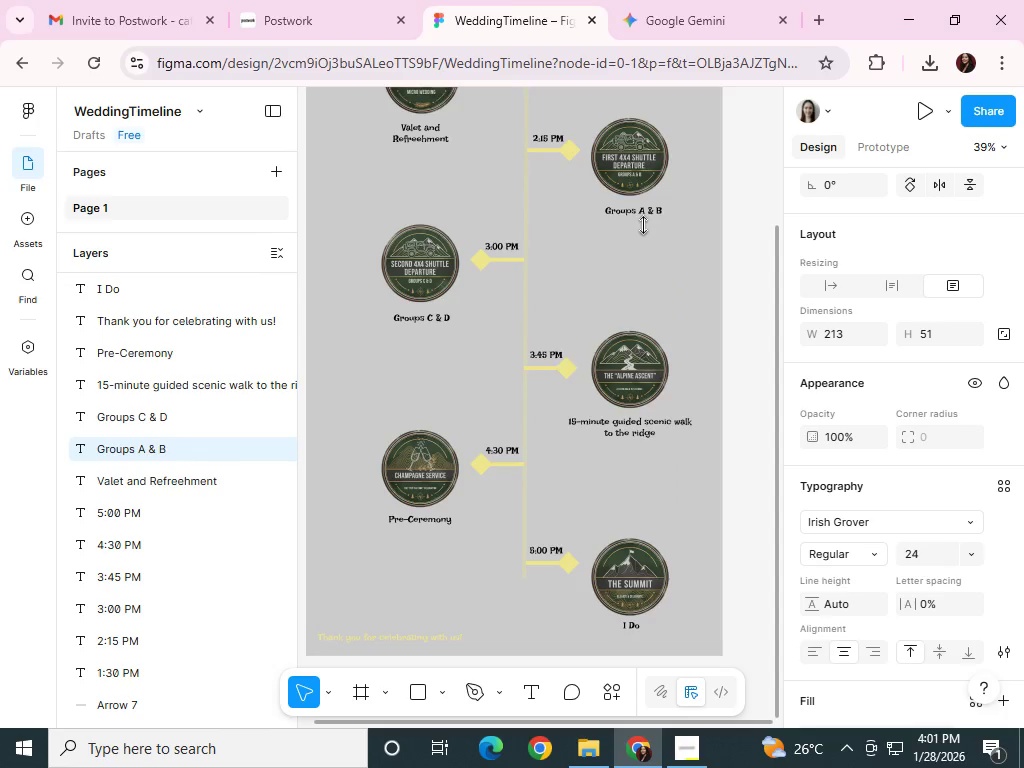 
key(ArrowUp)
 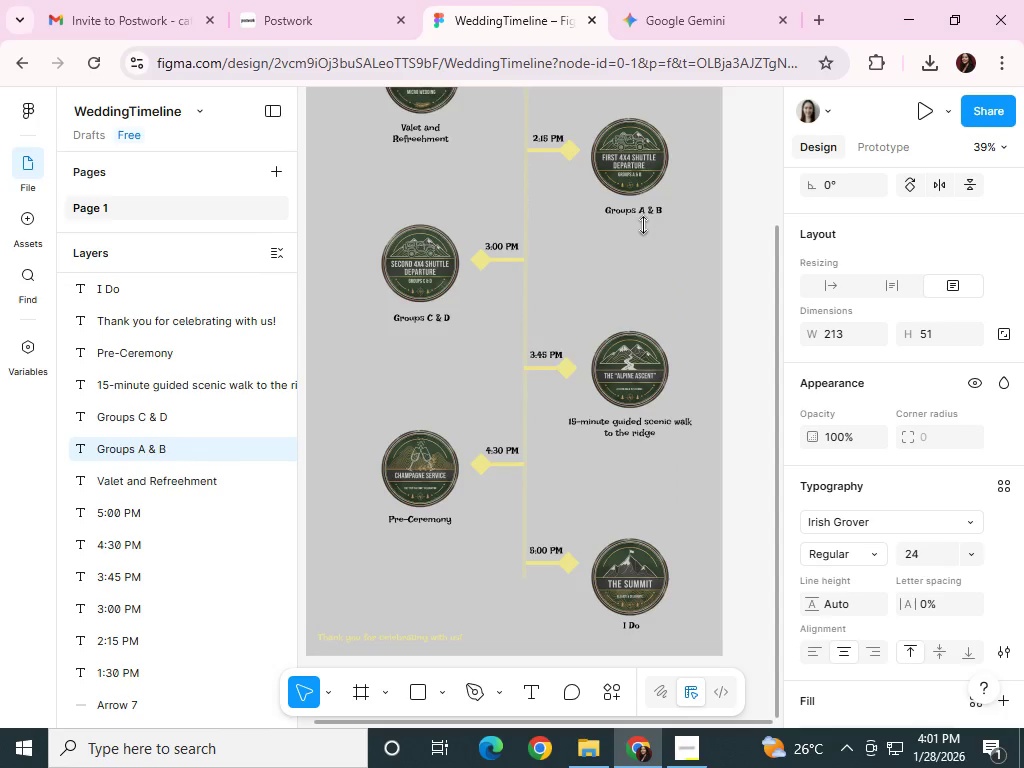 
key(ArrowUp)
 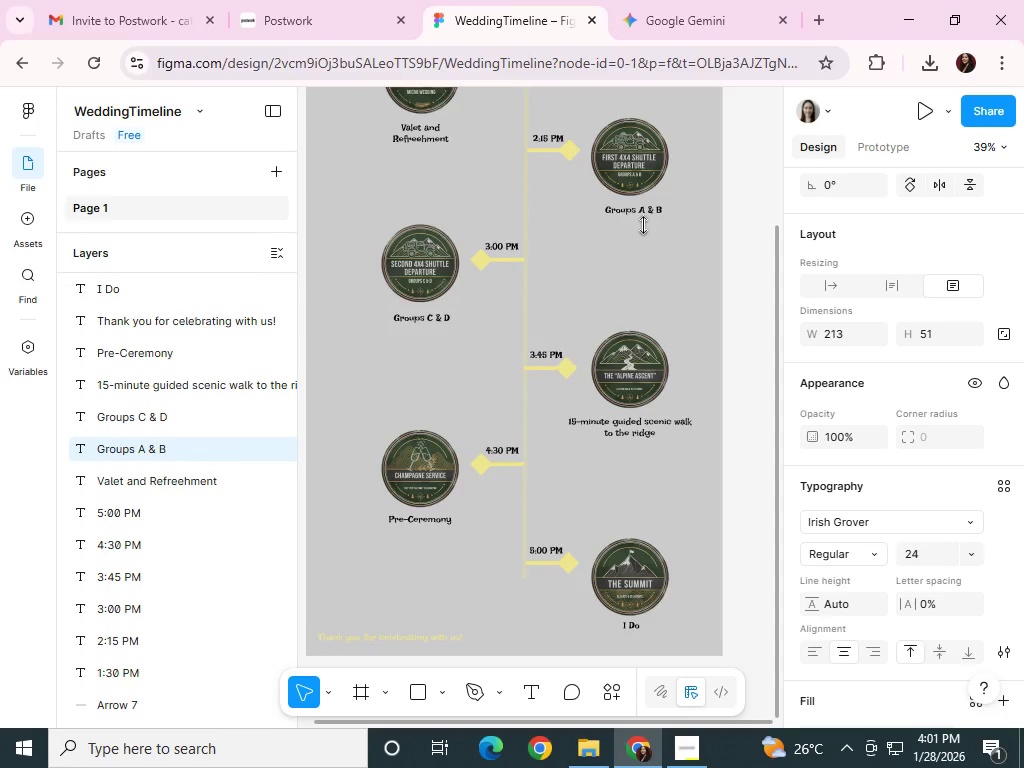 
key(ArrowUp)
 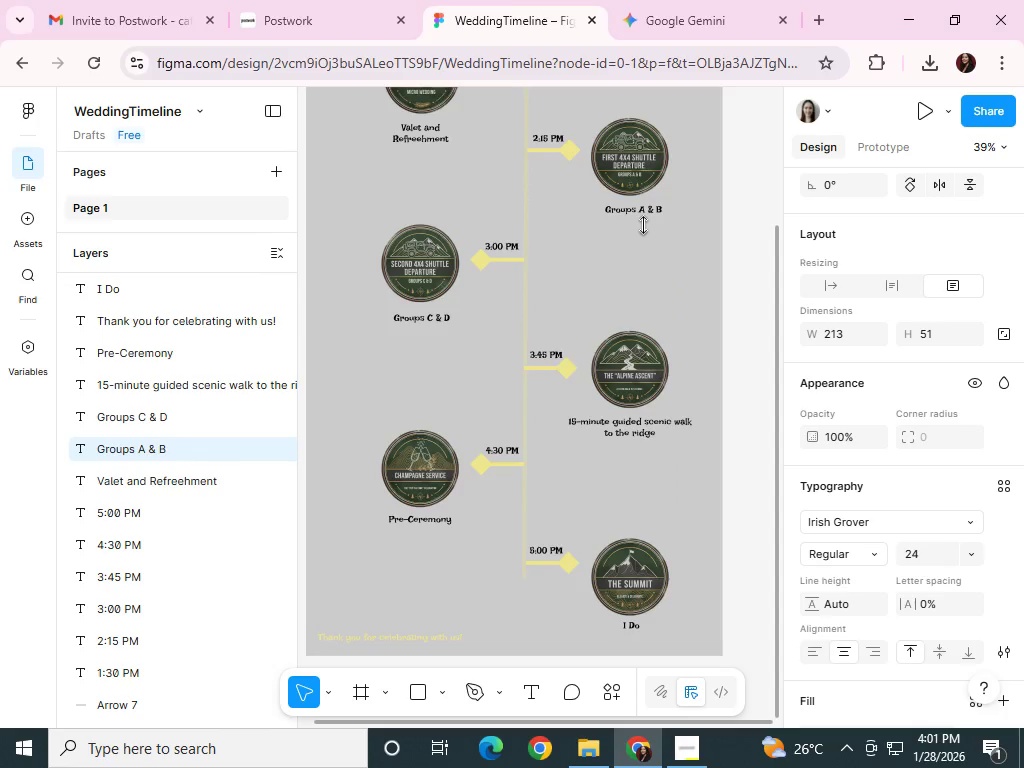 
key(ArrowUp)
 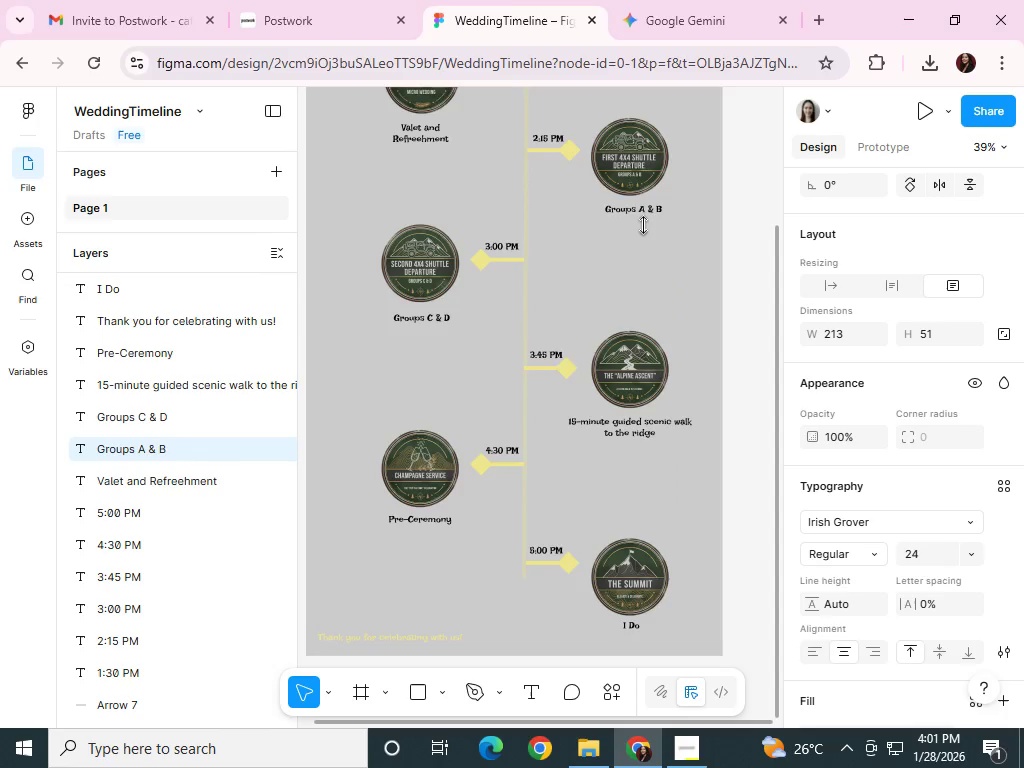 
key(ArrowLeft)
 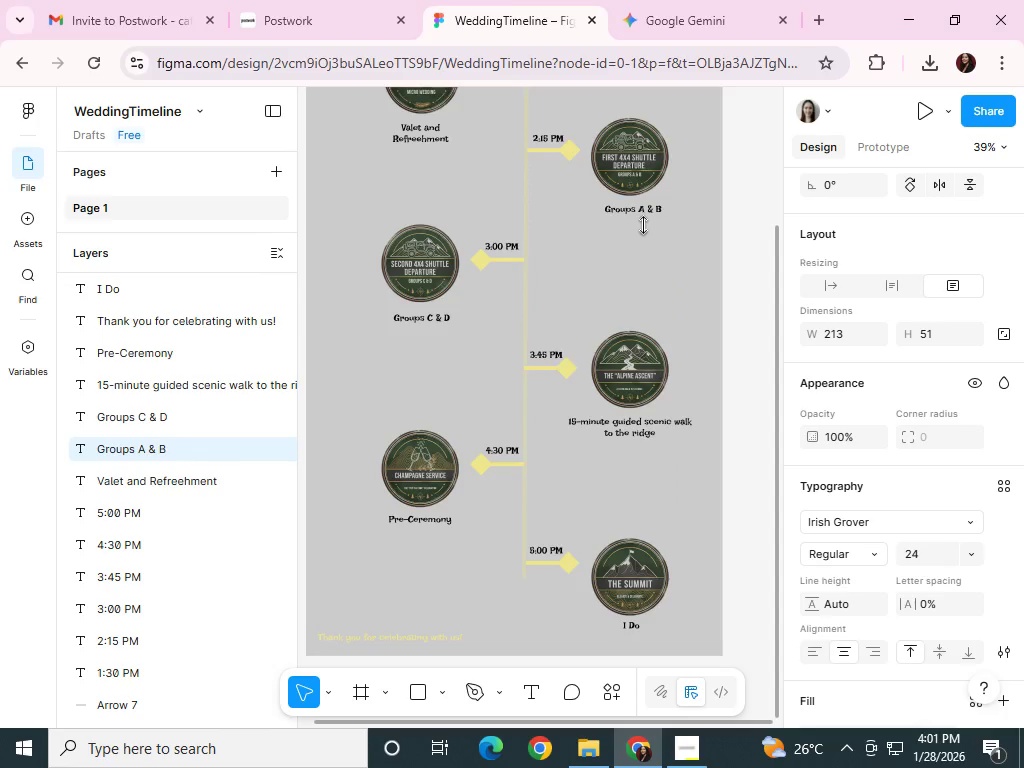 
key(ArrowLeft)
 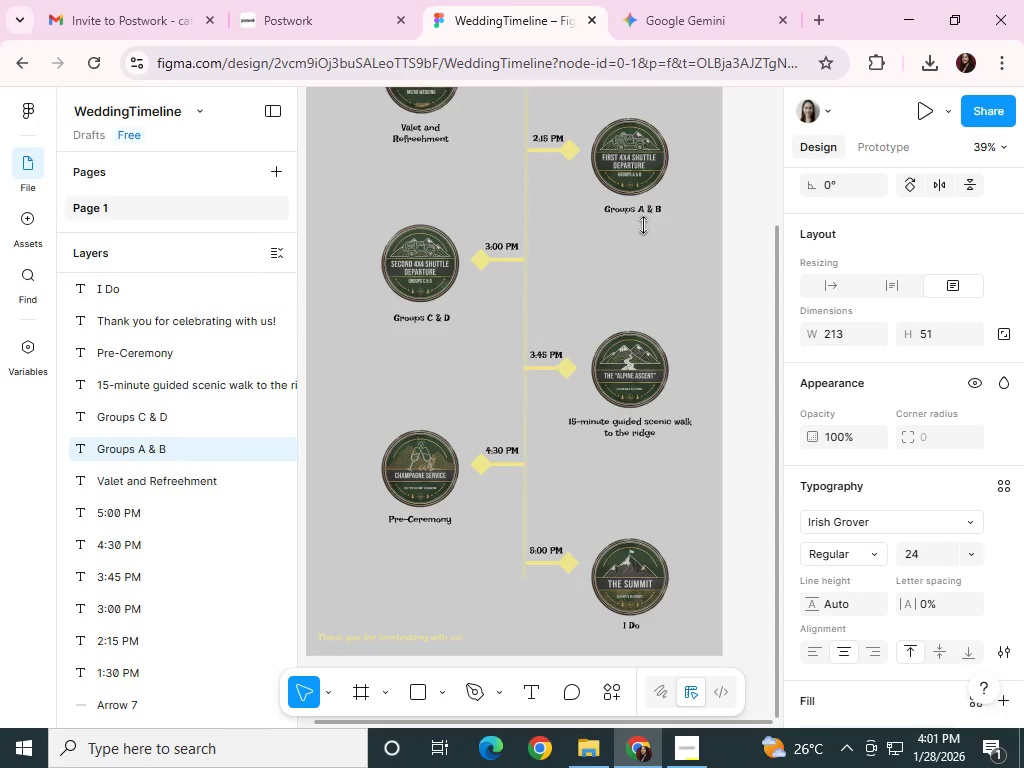 
key(ArrowLeft)
 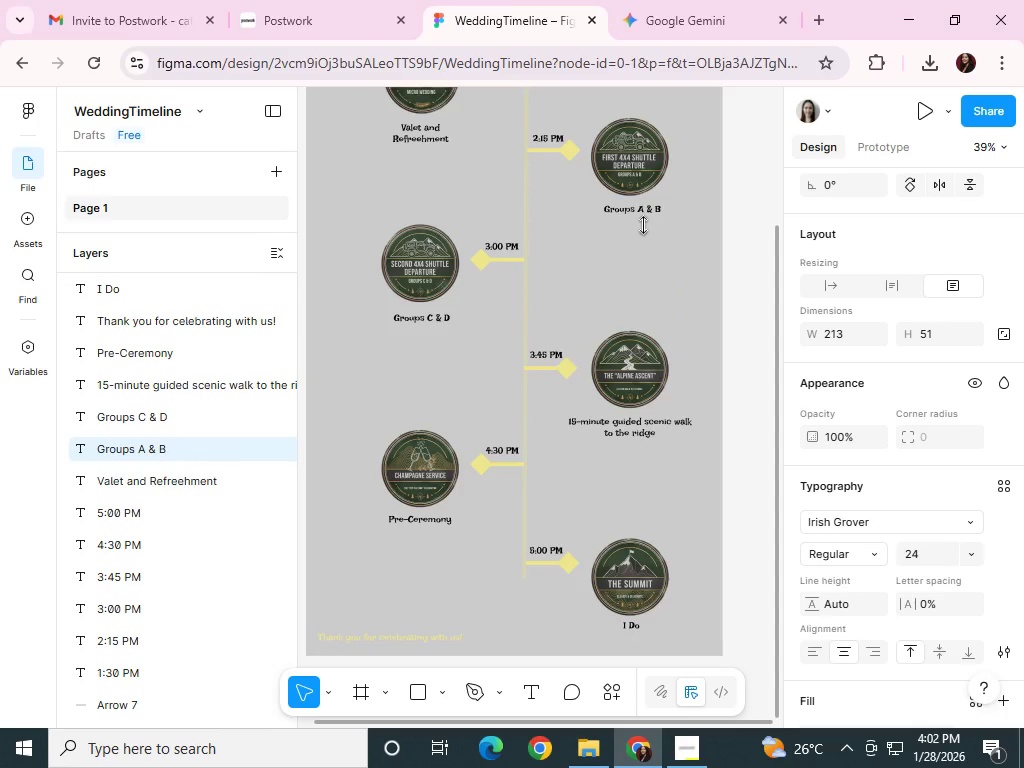 
key(ArrowUp)
 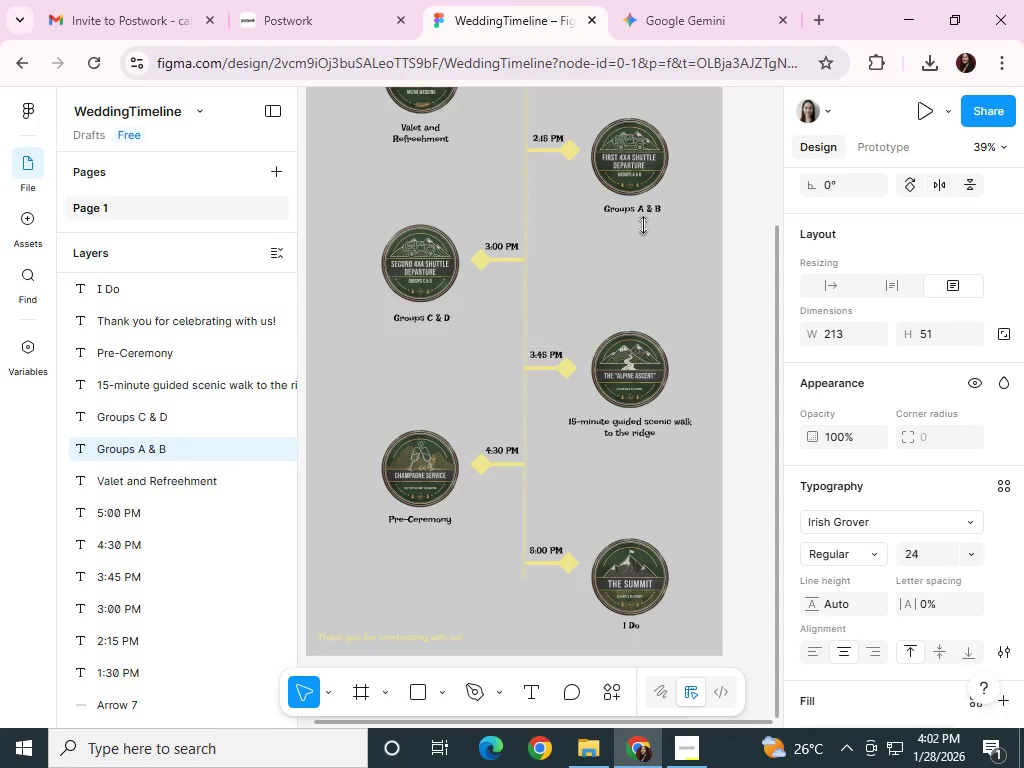 
key(ArrowLeft)
 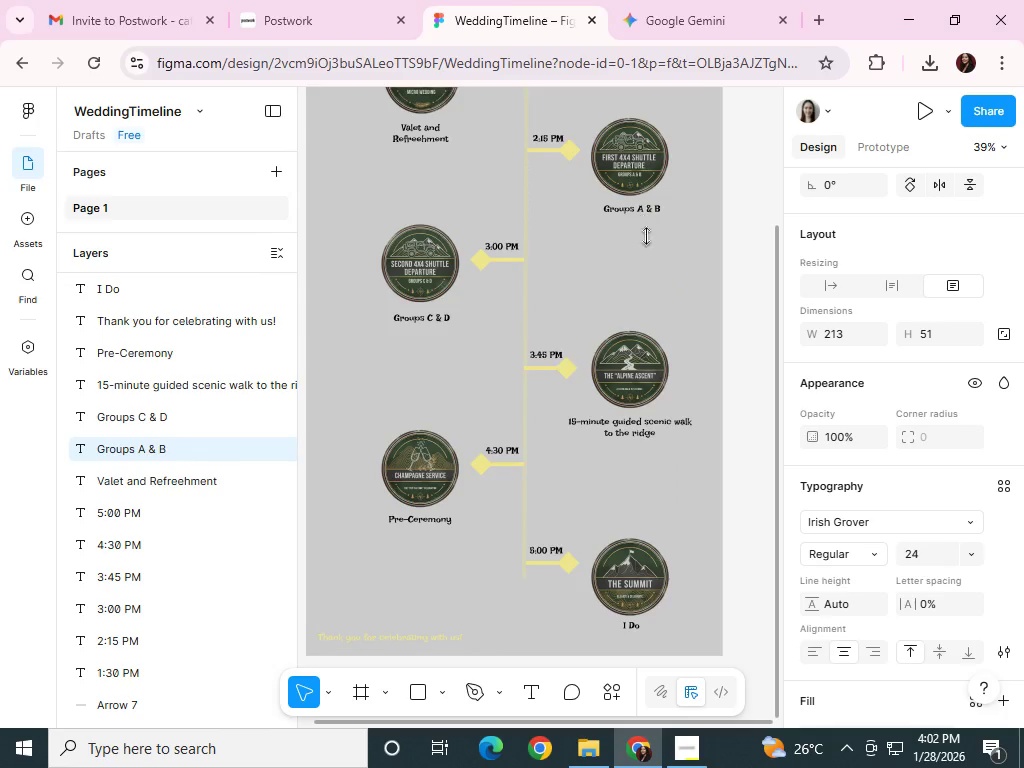 
scroll: coordinate [626, 255], scroll_direction: up, amount: 3.0
 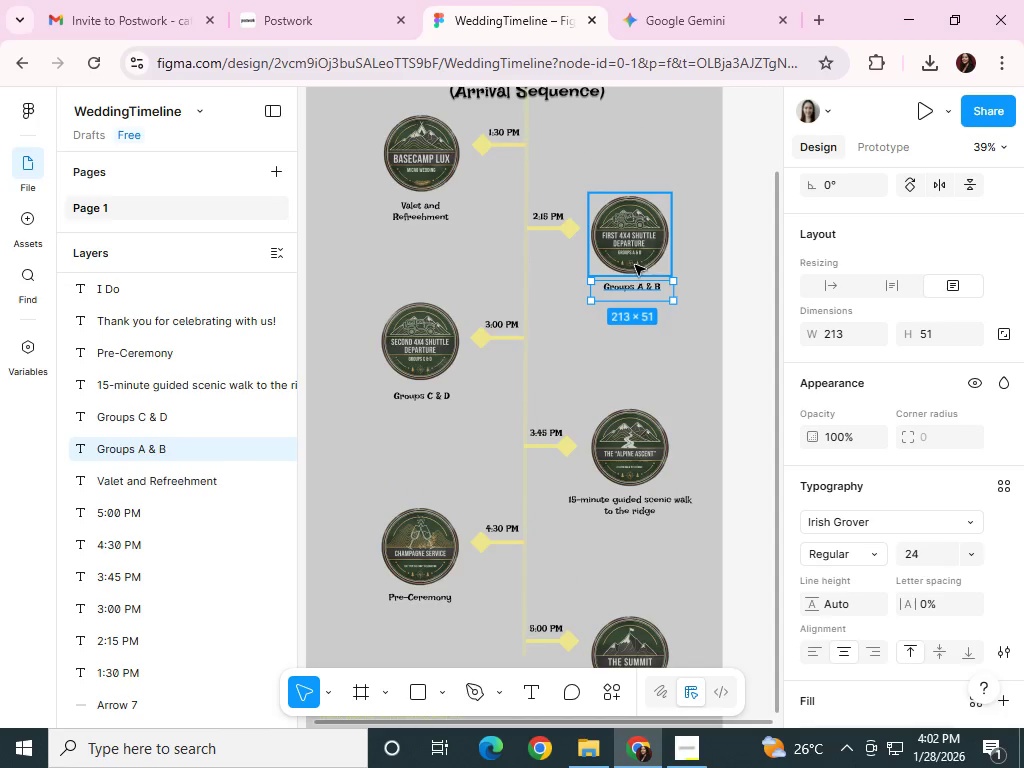 
scroll: coordinate [634, 578], scroll_direction: down, amount: 7.0
 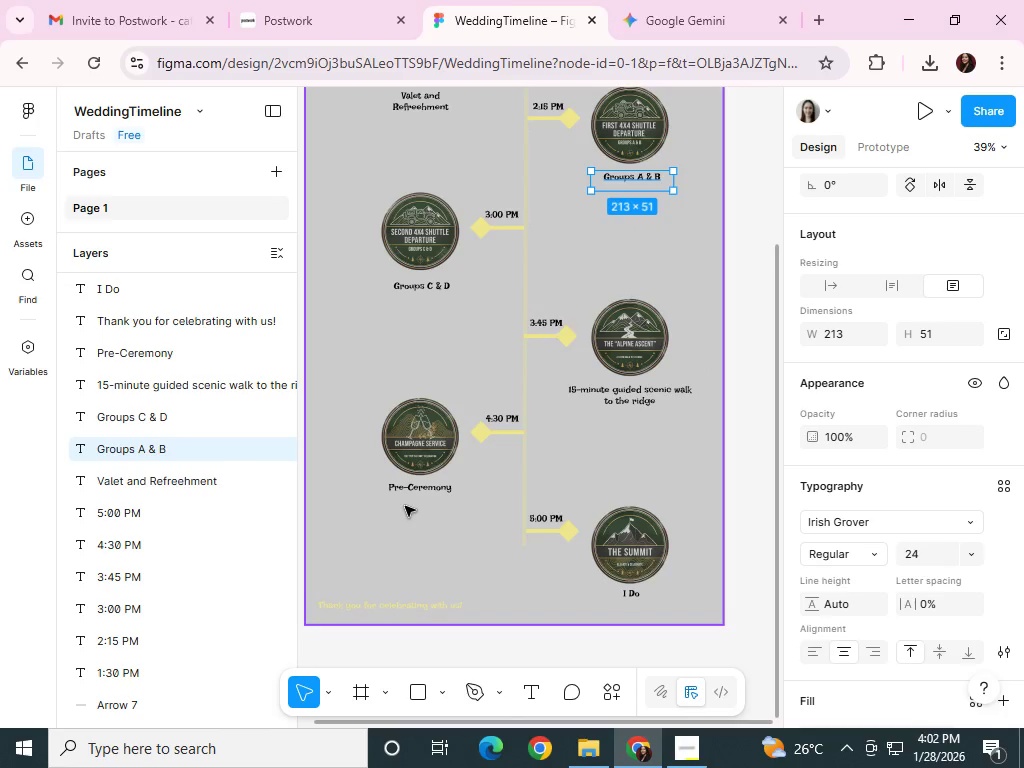 
left_click([413, 491])
 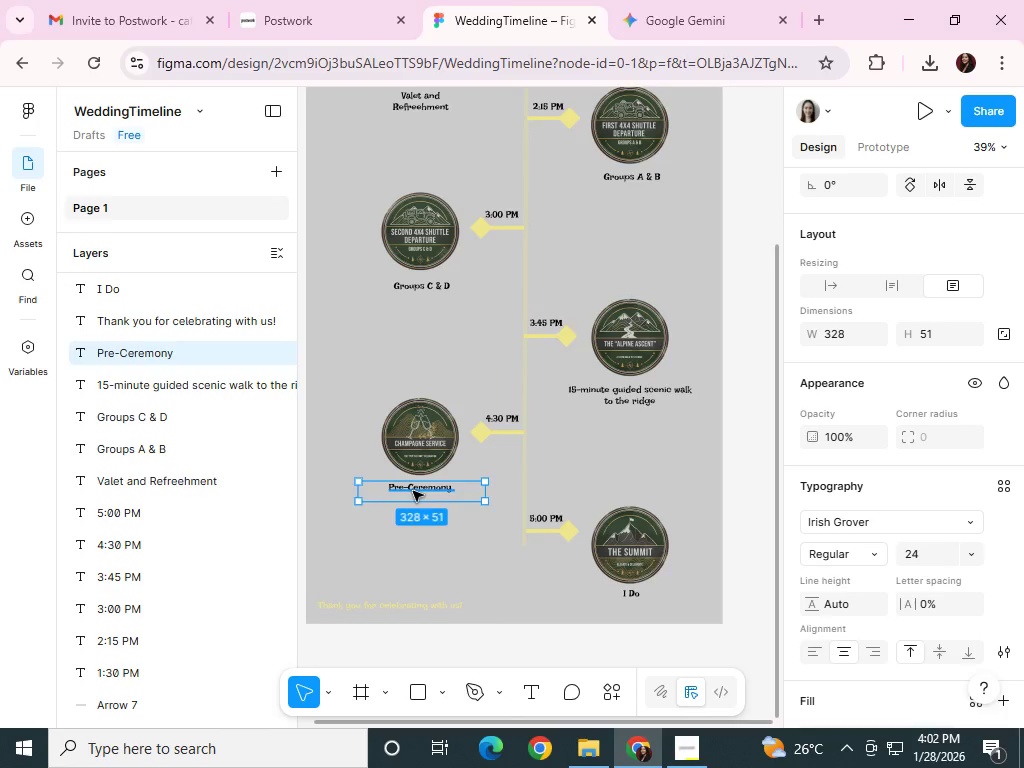 
key(ArrowRight)
 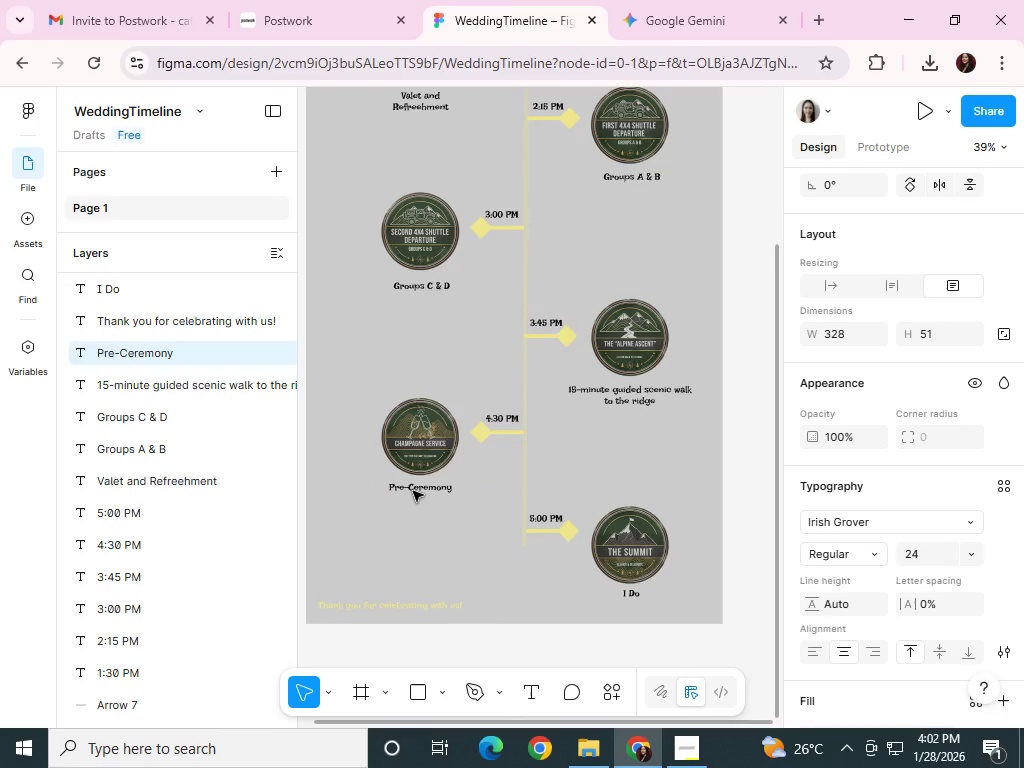 
key(ArrowRight)
 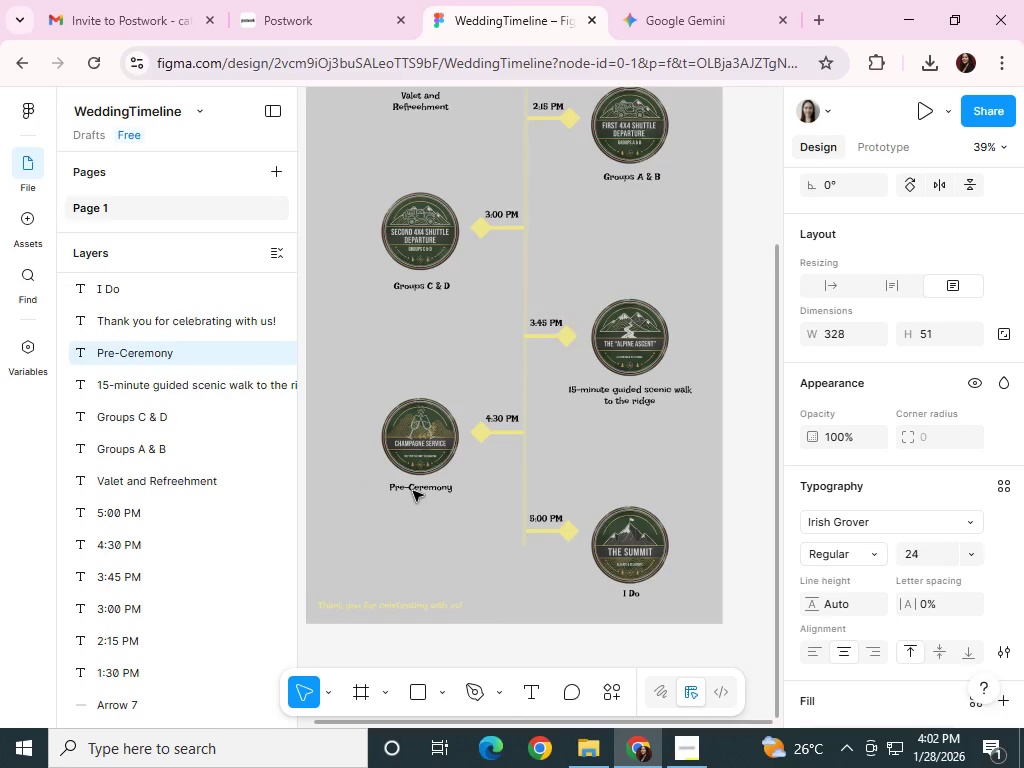 
key(ArrowRight)
 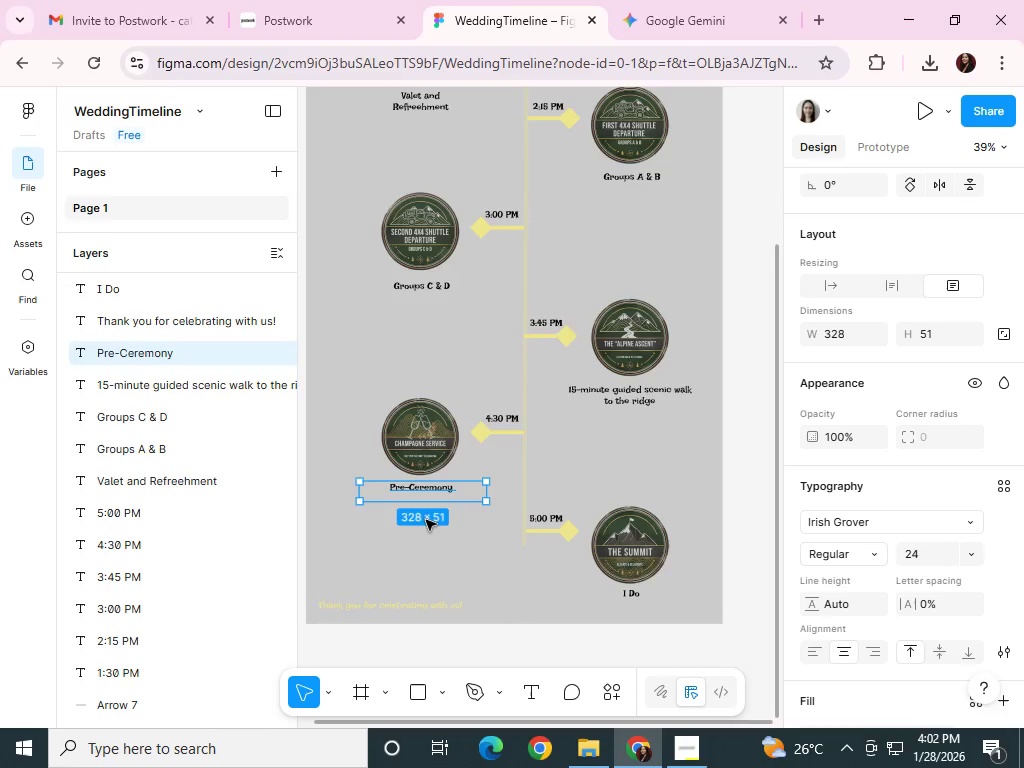 
scroll: coordinate [442, 572], scroll_direction: down, amount: 1.0
 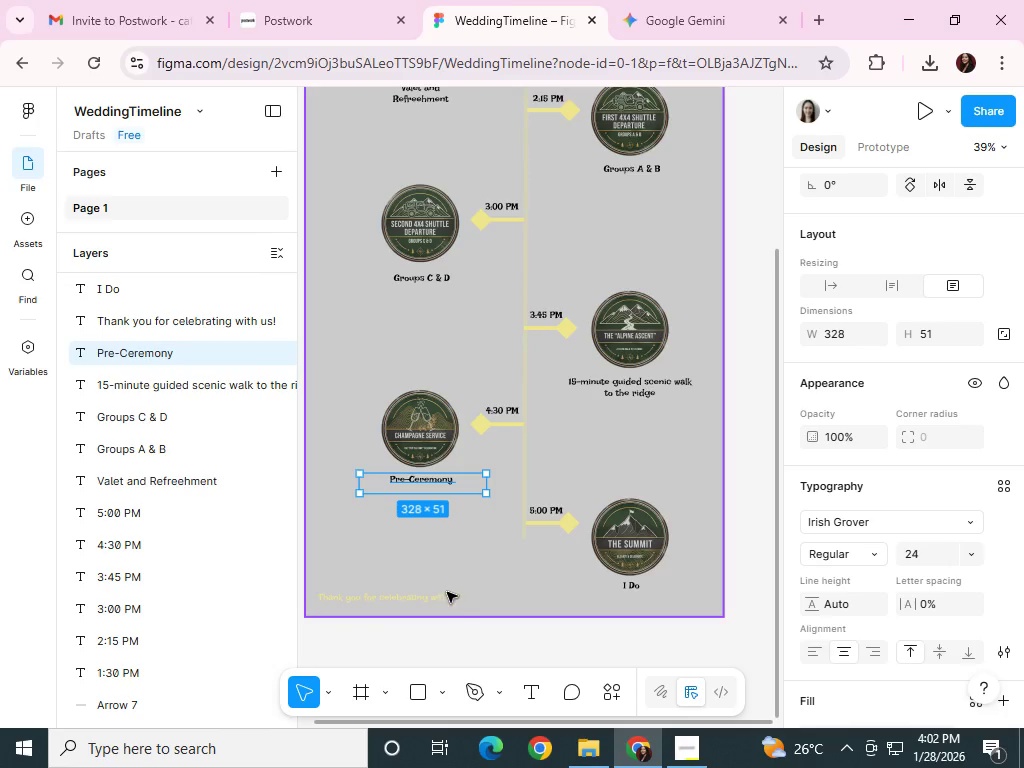 
left_click([448, 596])
 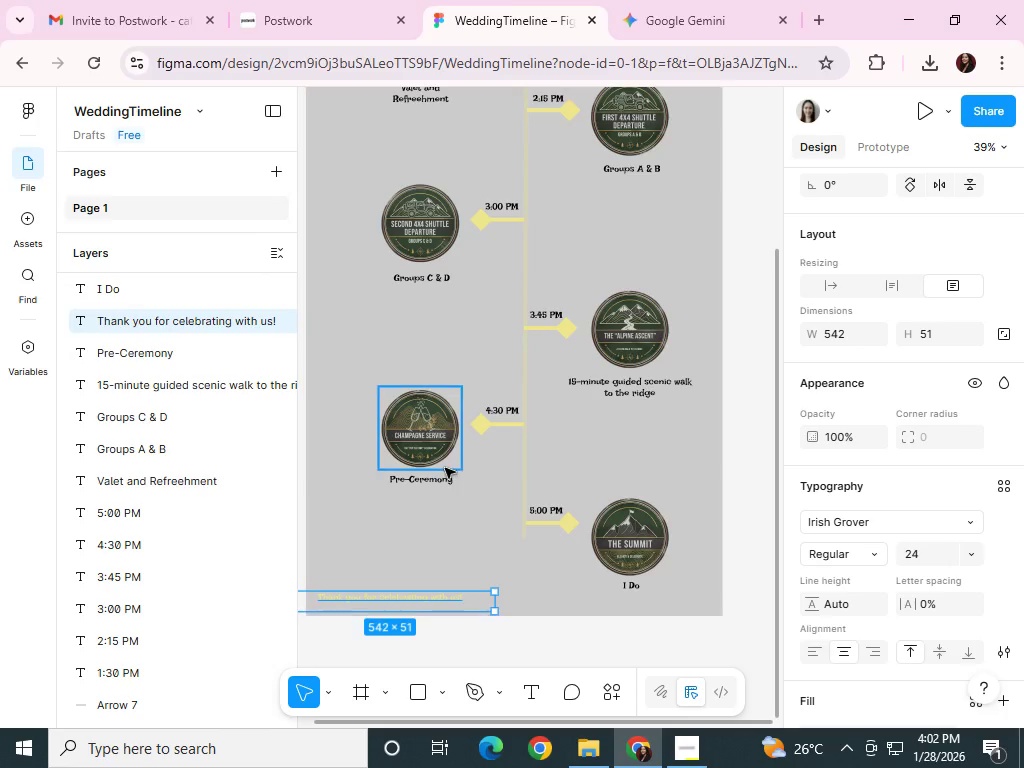 
scroll: coordinate [549, 493], scroll_direction: up, amount: 3.0
 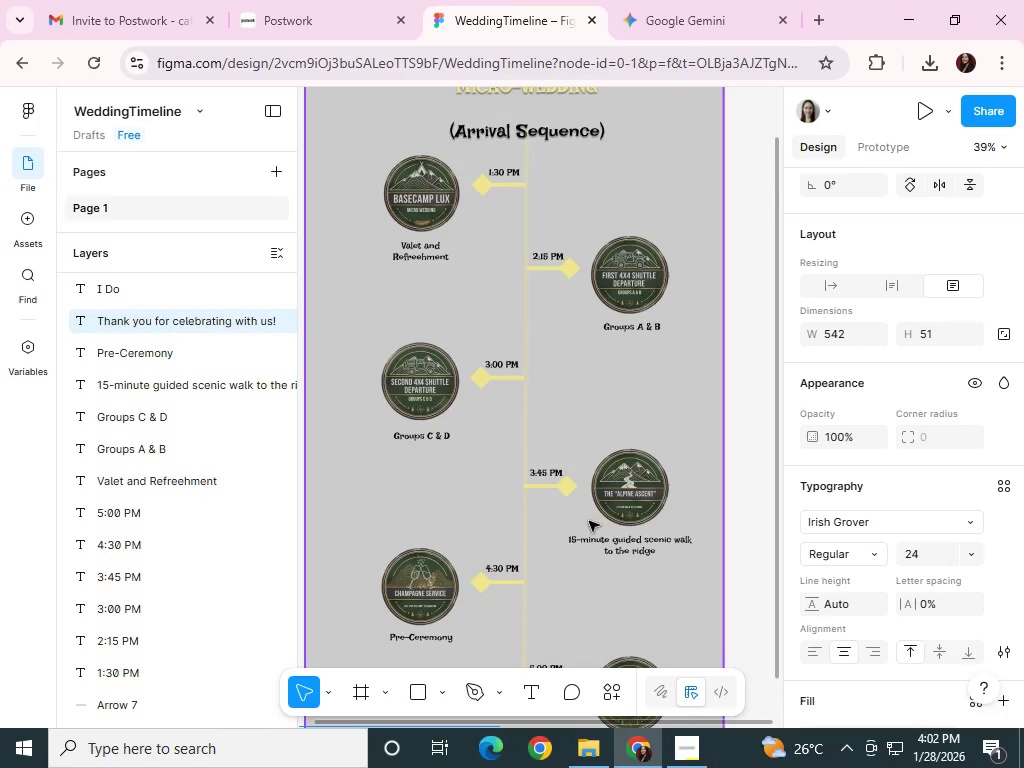 
left_click([665, 755])